 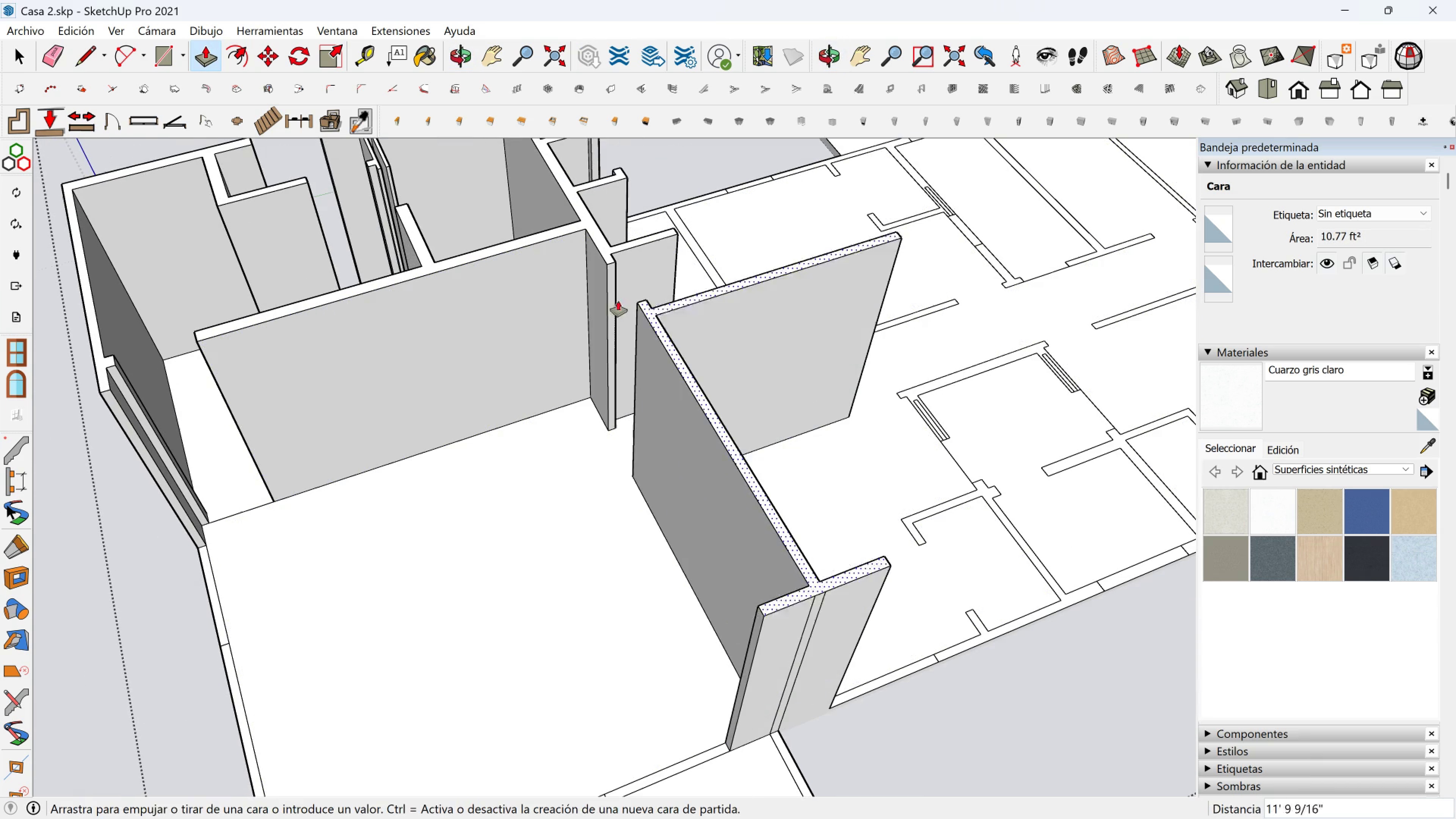 
left_click([606, 263])
 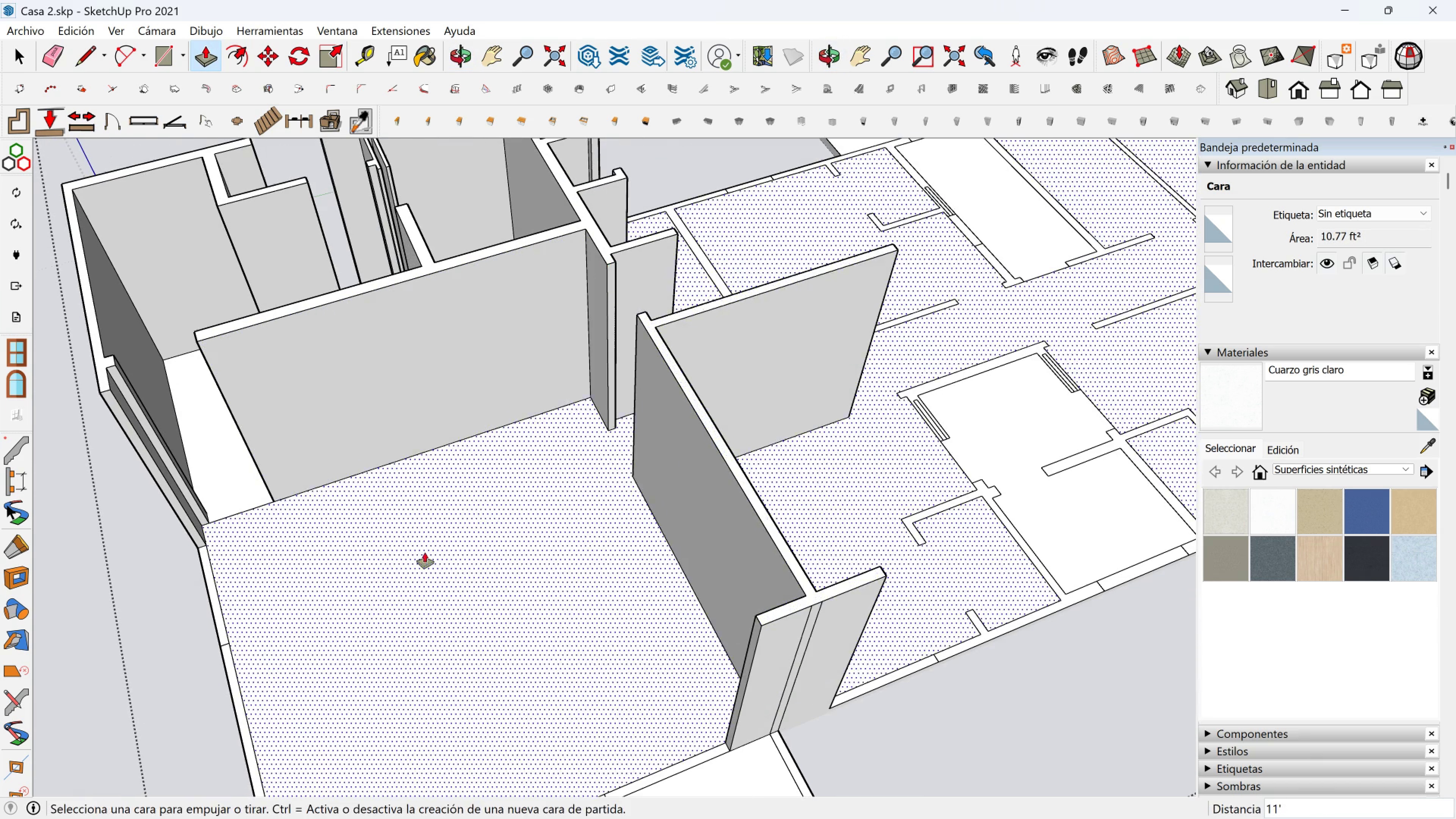 
key(Shift+ShiftLeft)
 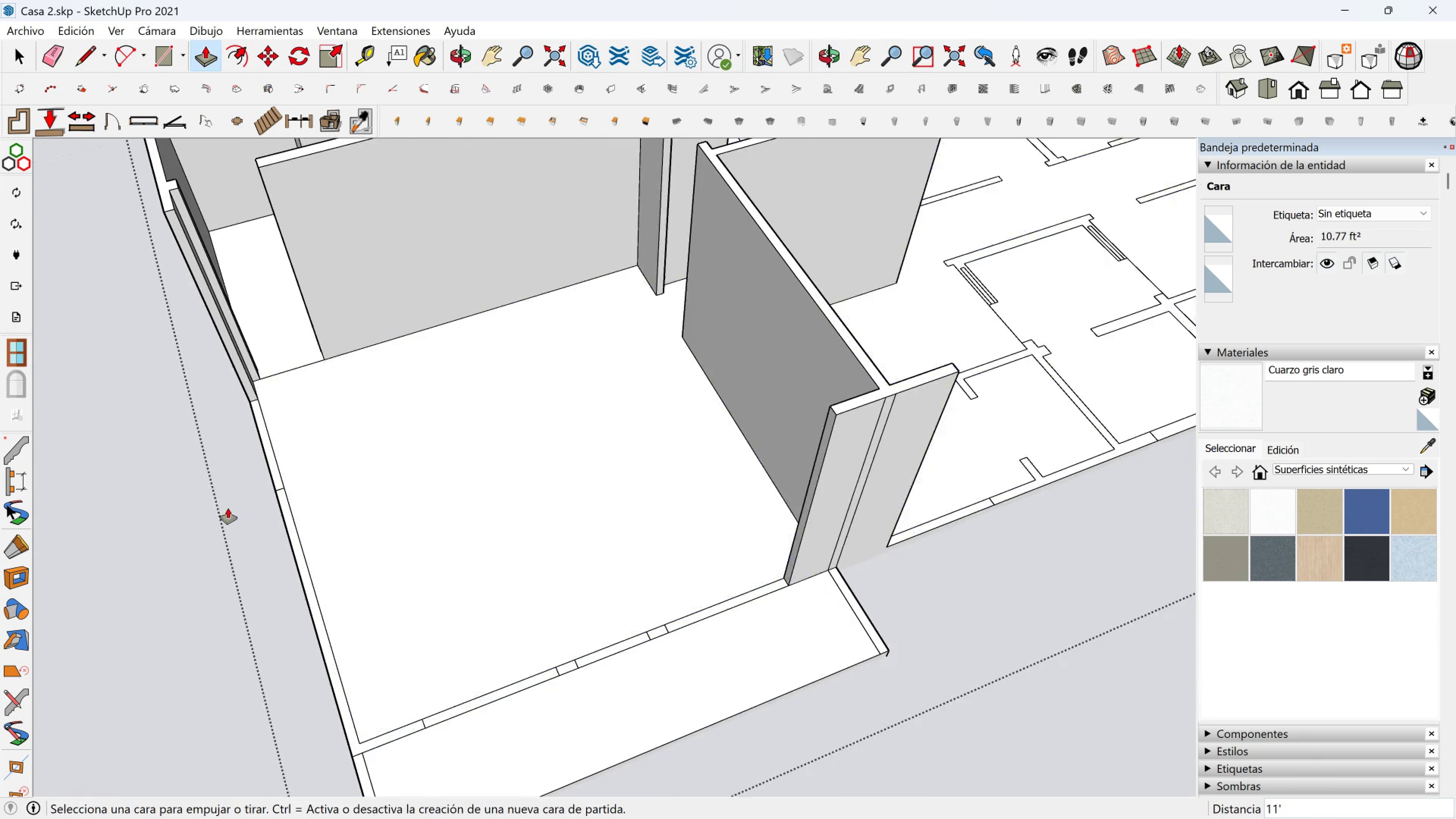 
scroll: coordinate [259, 521], scroll_direction: up, amount: 2.0
 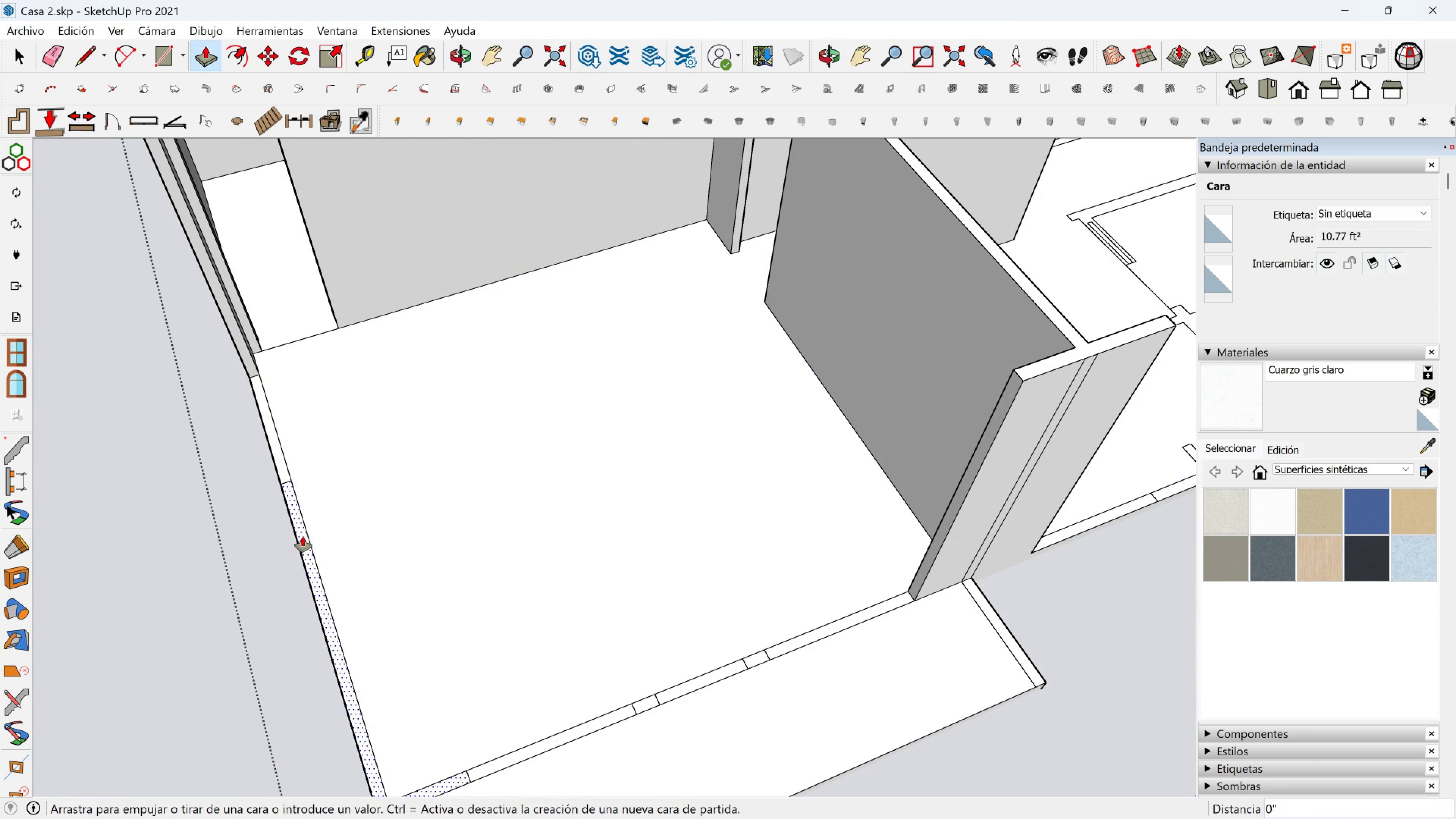 
left_click([303, 536])
 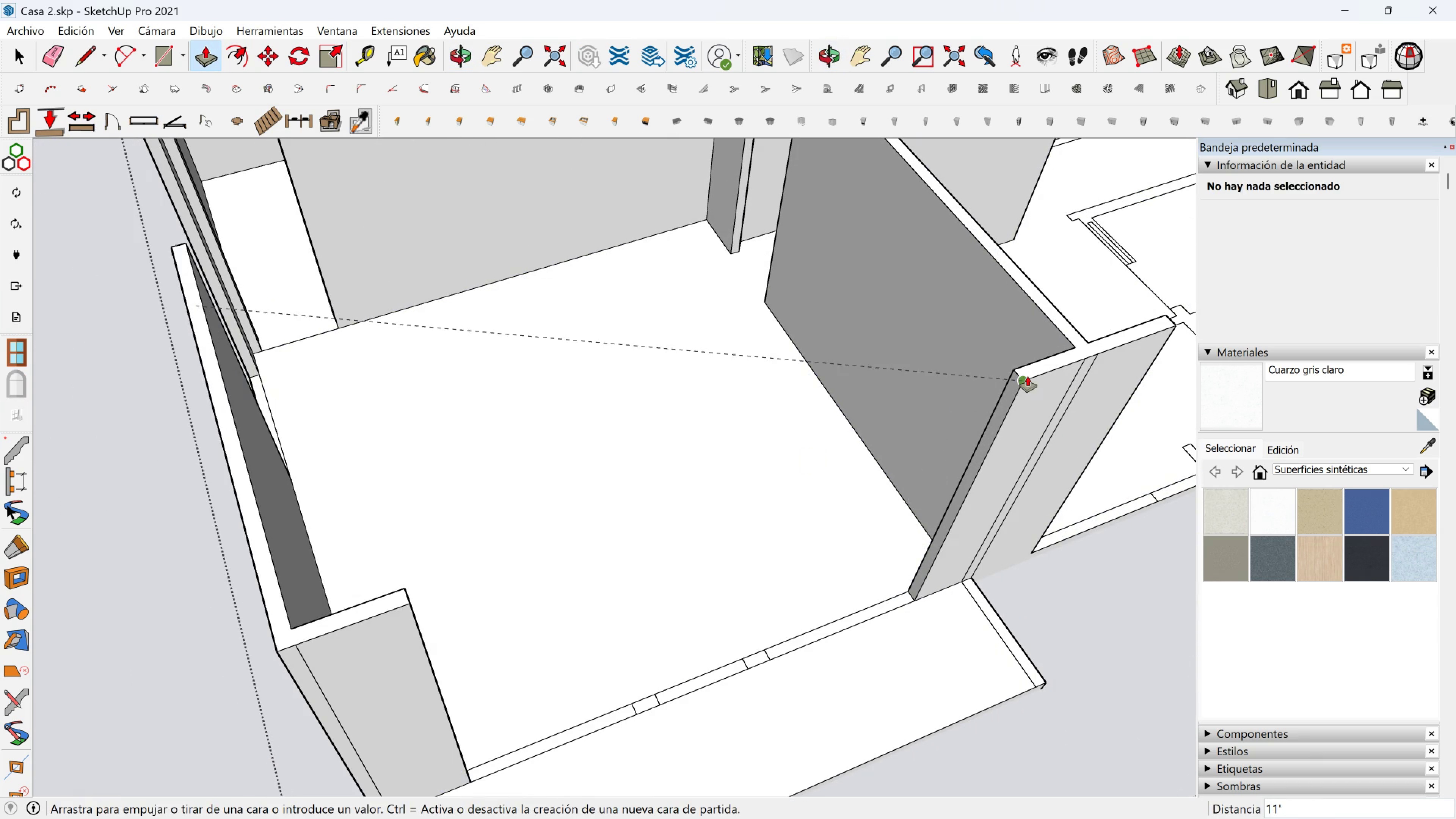 
left_click([1028, 376])
 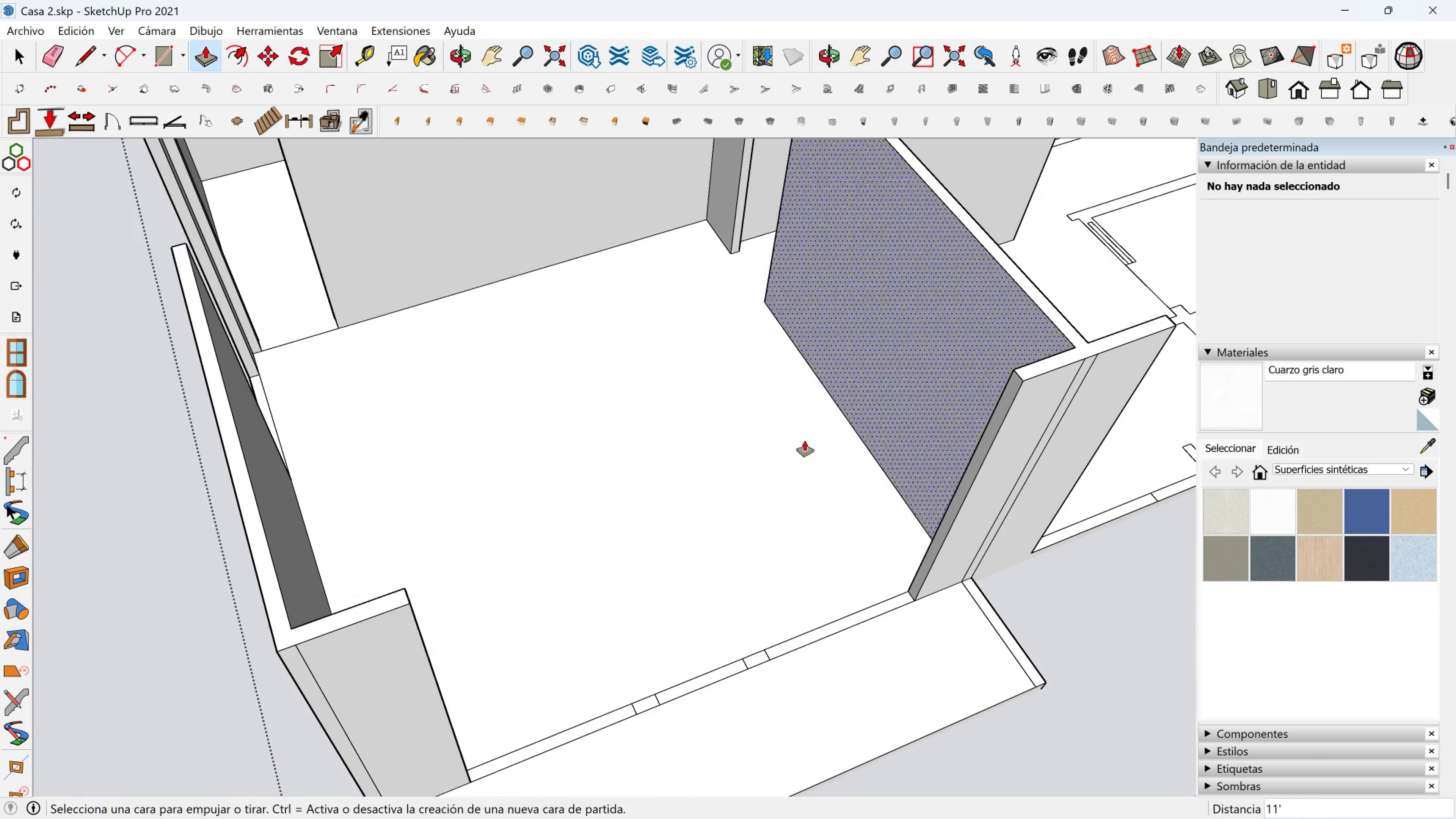 
scroll: coordinate [754, 515], scroll_direction: down, amount: 4.0
 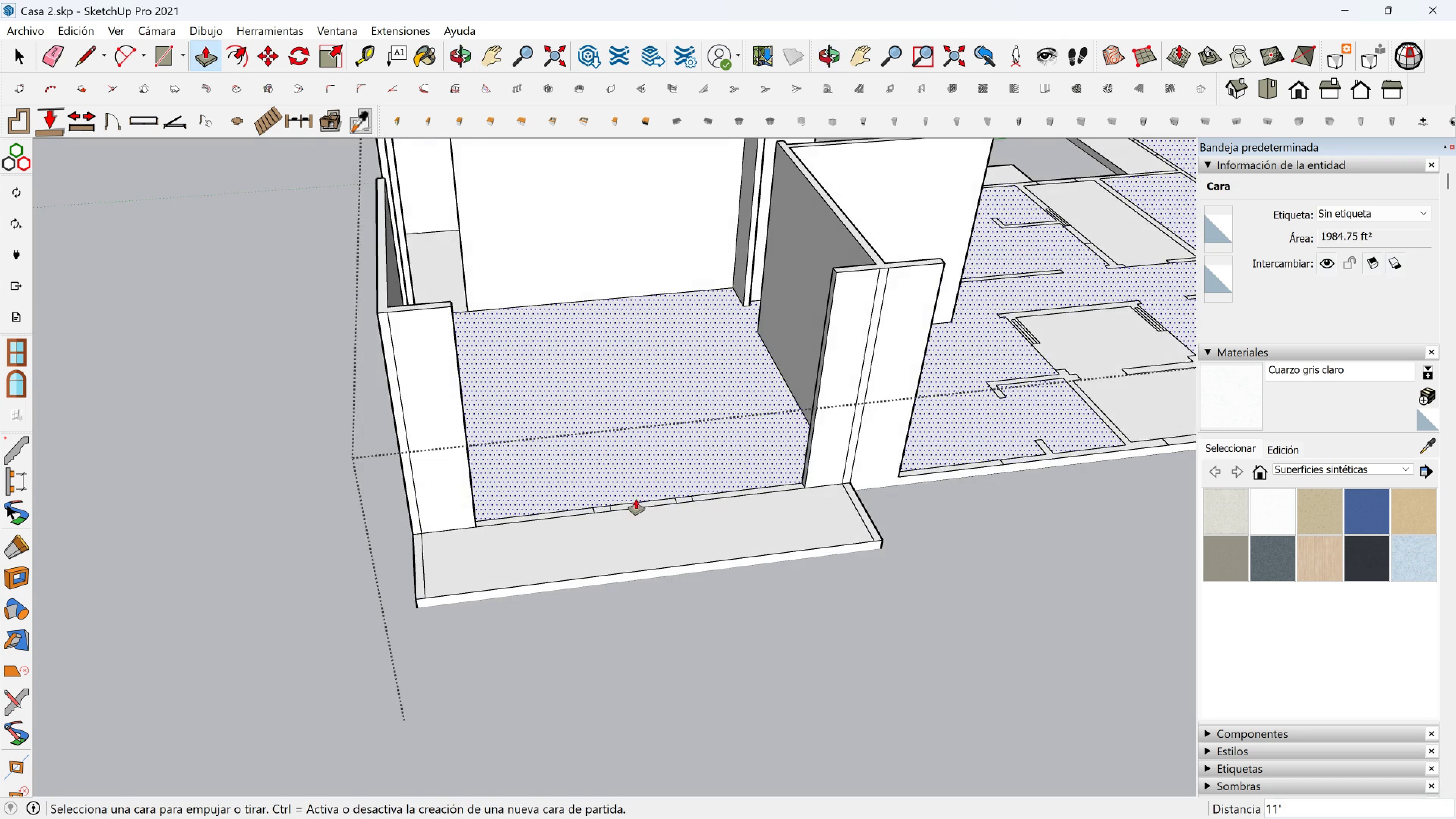 
scroll: coordinate [624, 501], scroll_direction: up, amount: 2.0
 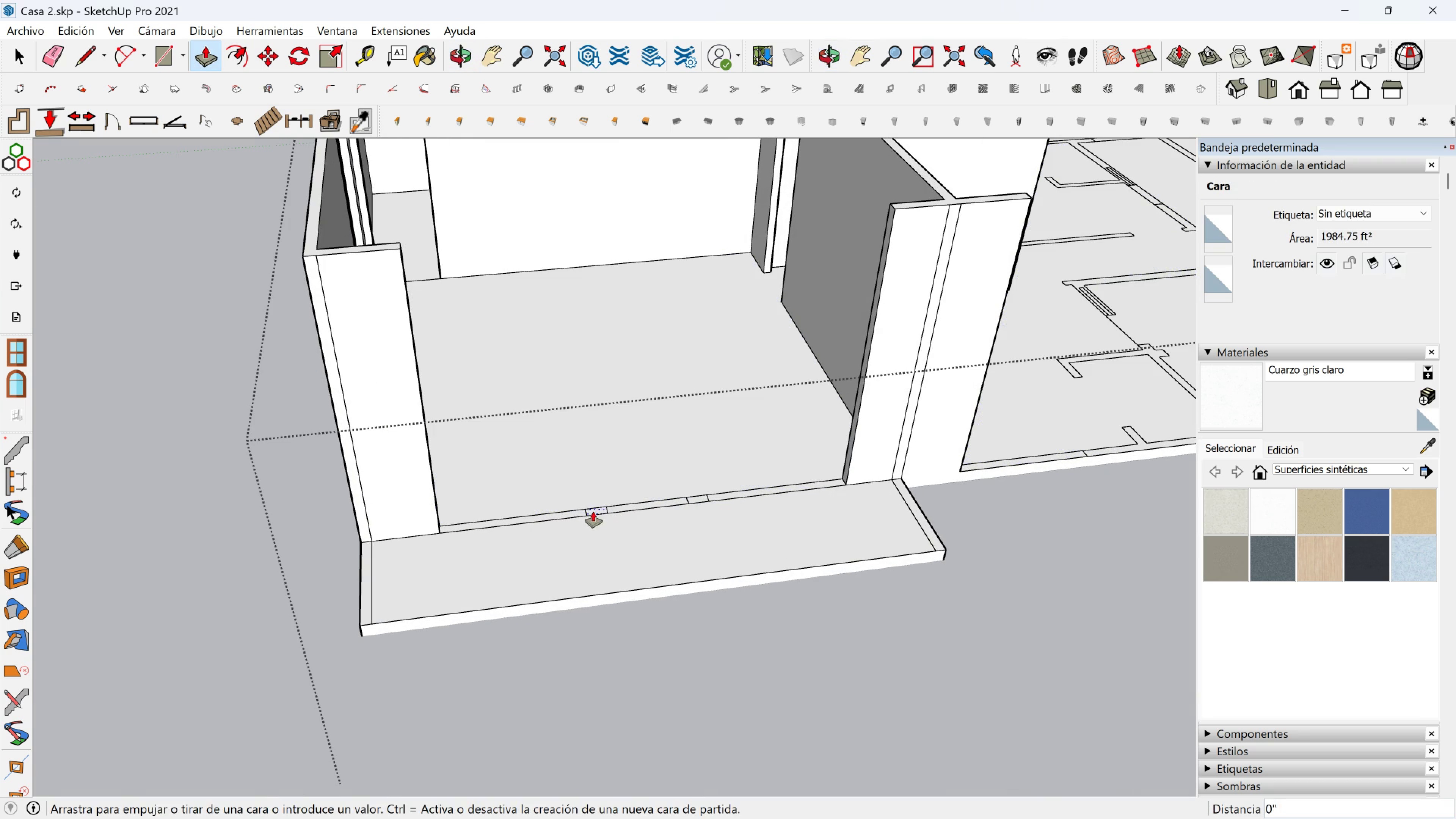 
left_click([593, 511])
 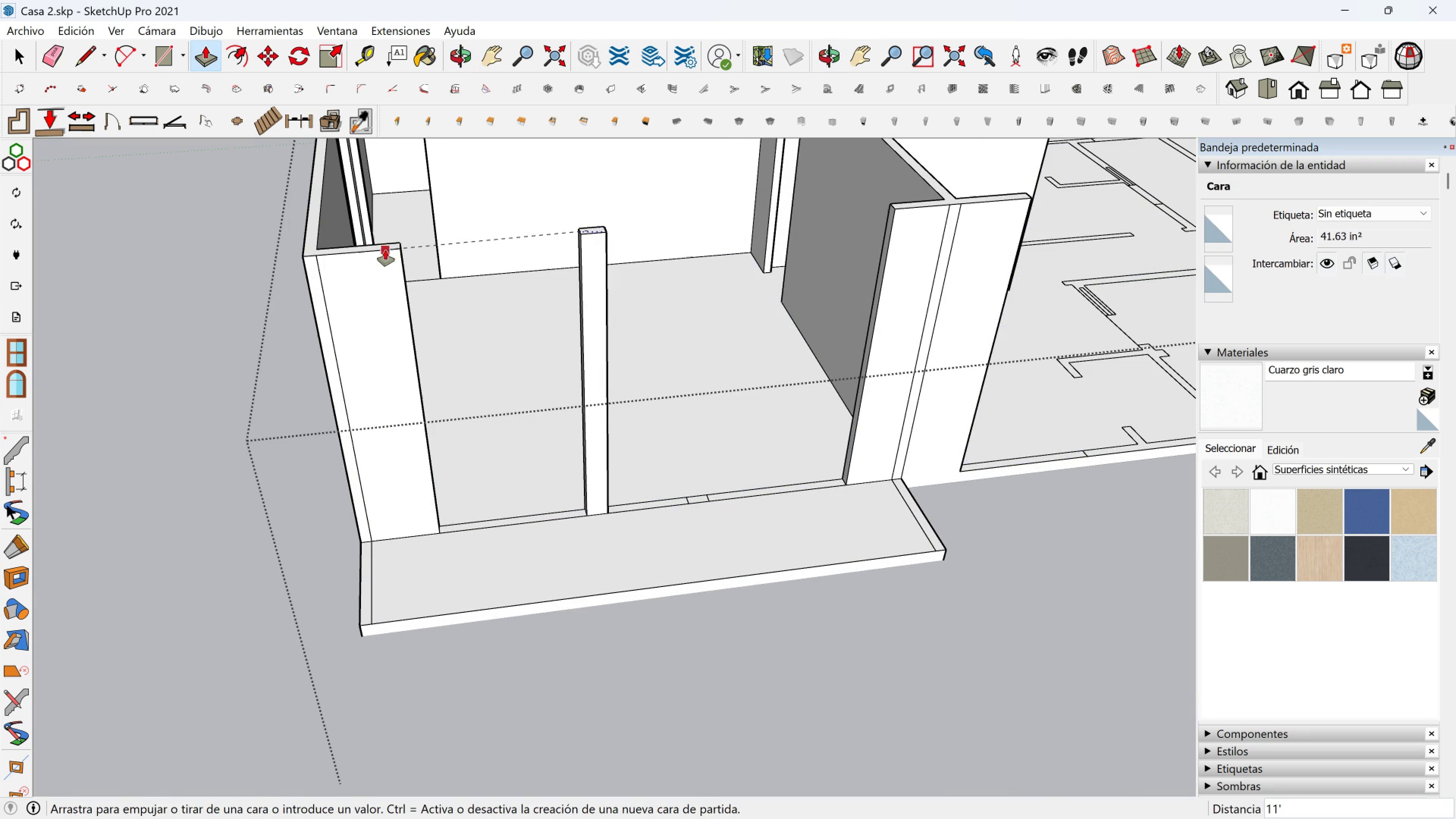 
left_click([385, 250])
 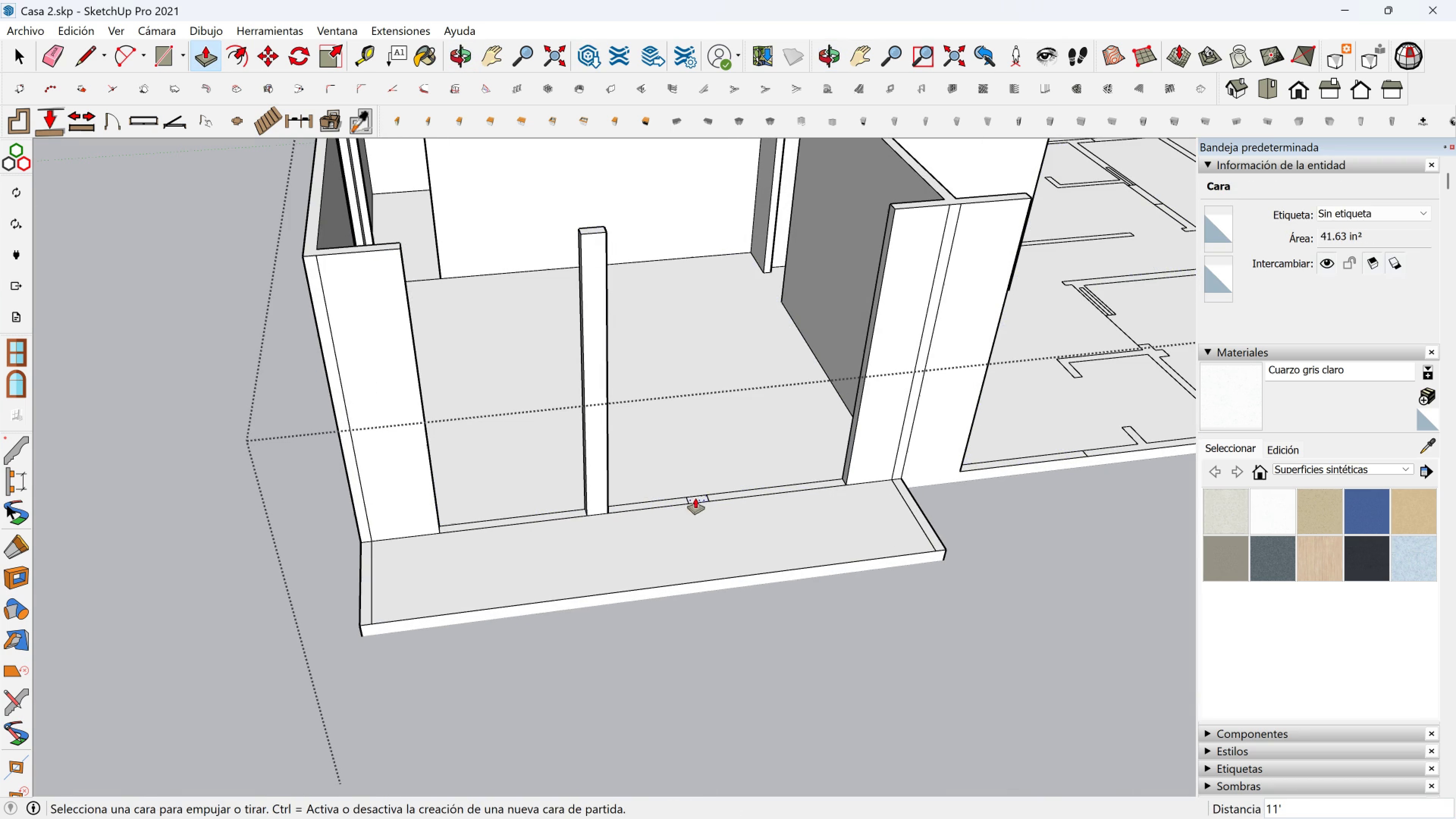 
left_click([695, 497])
 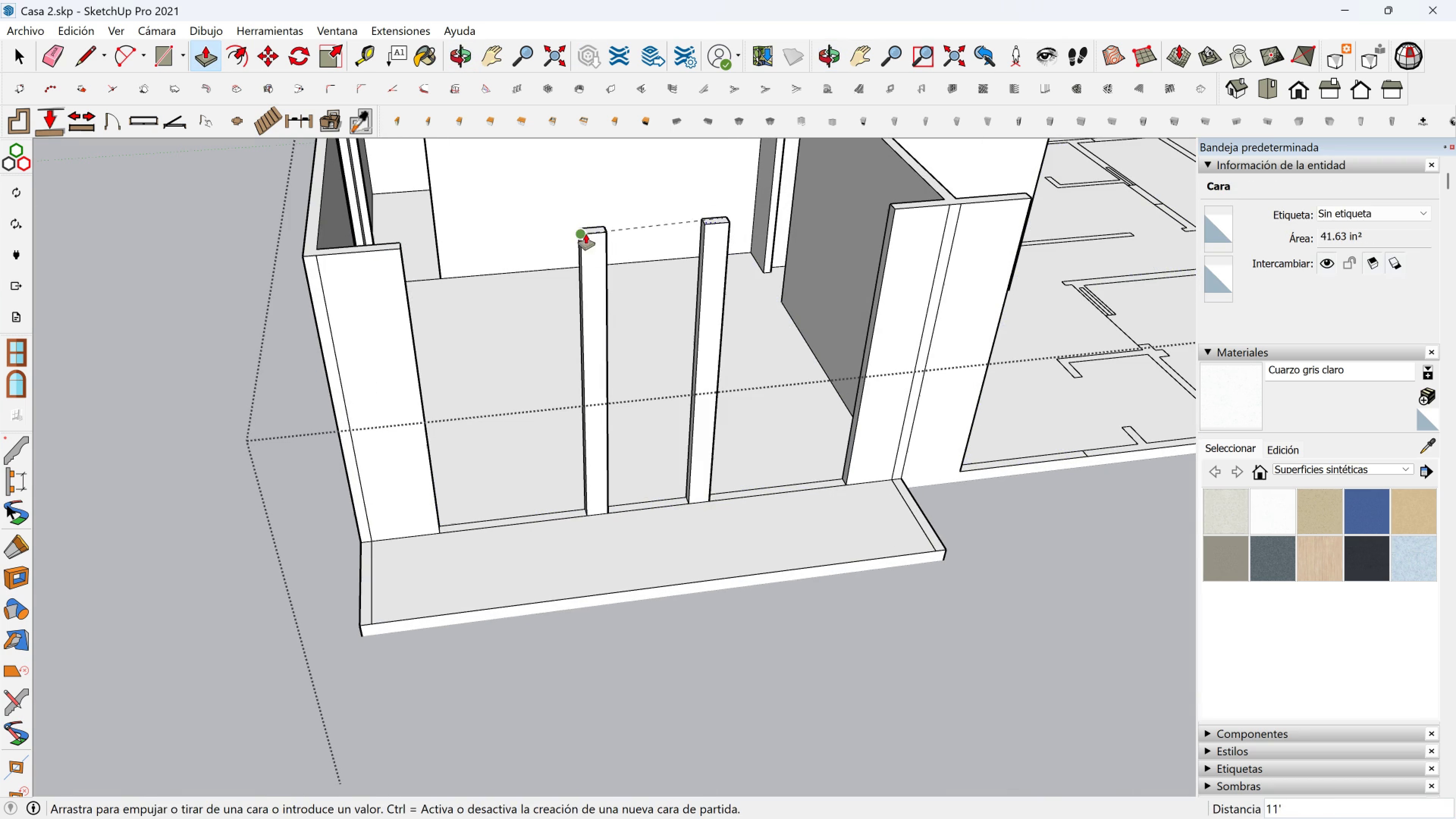 
left_click([586, 234])